 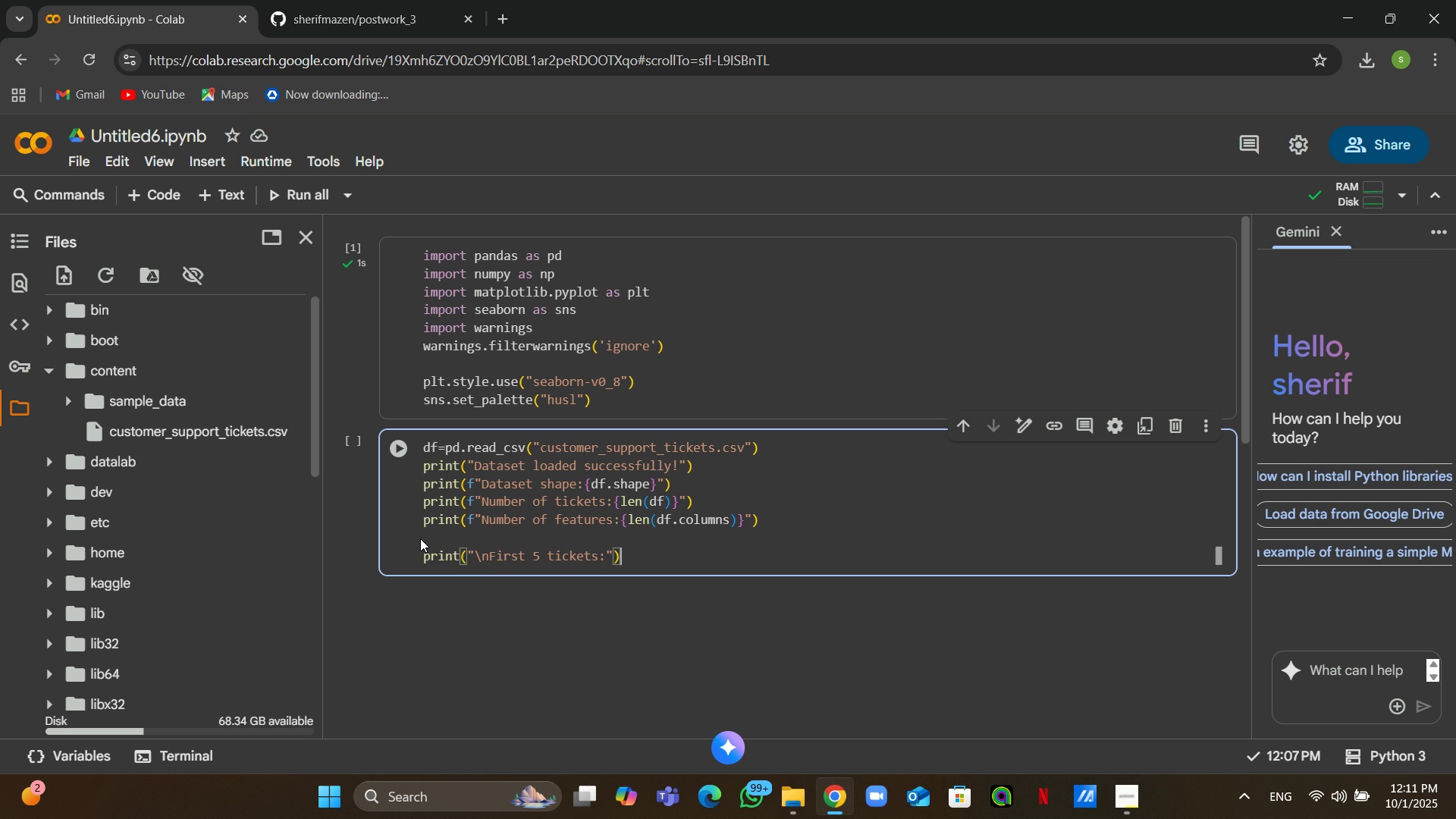 
key(ArrowRight)
 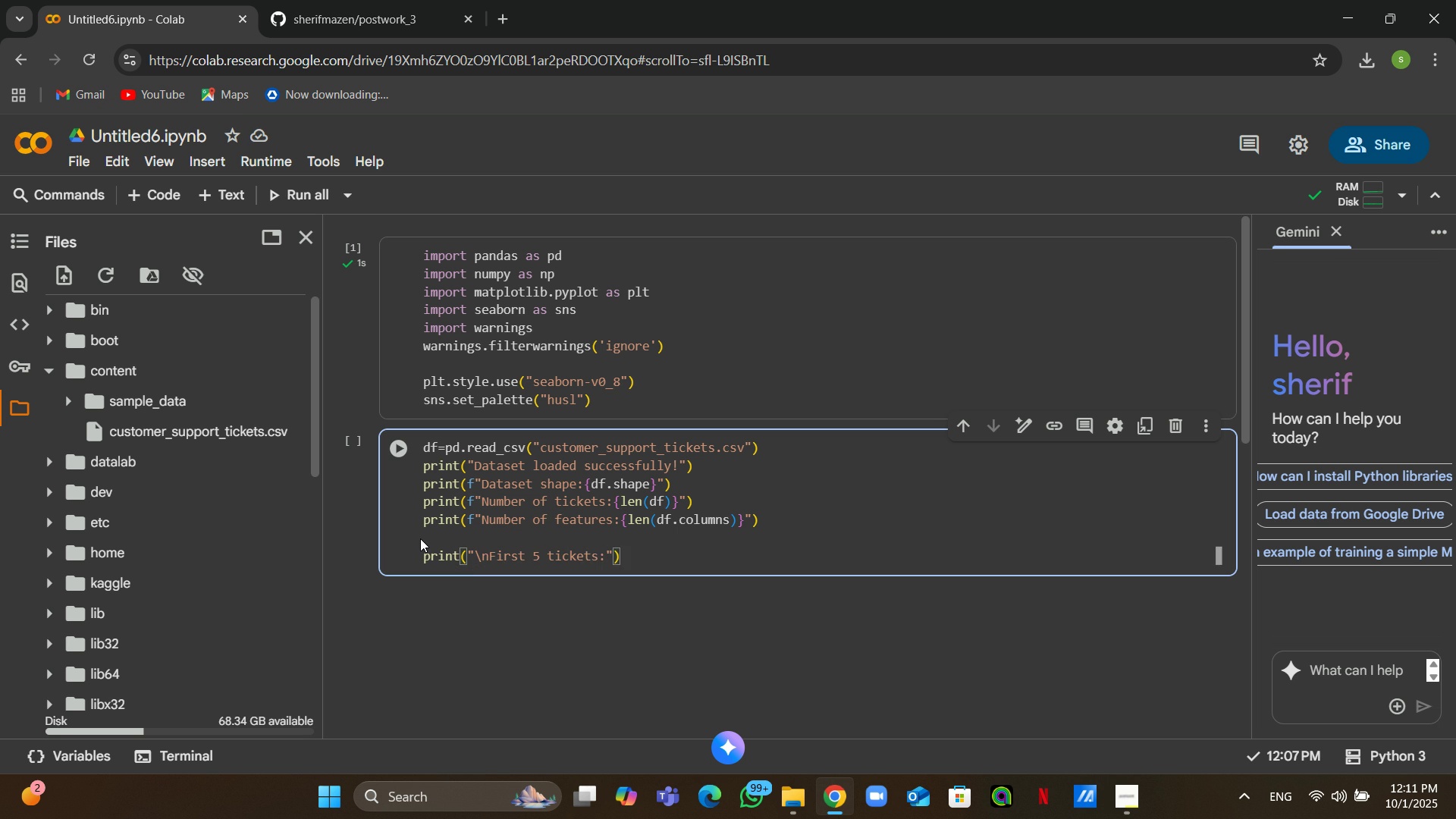 
key(ArrowRight)
 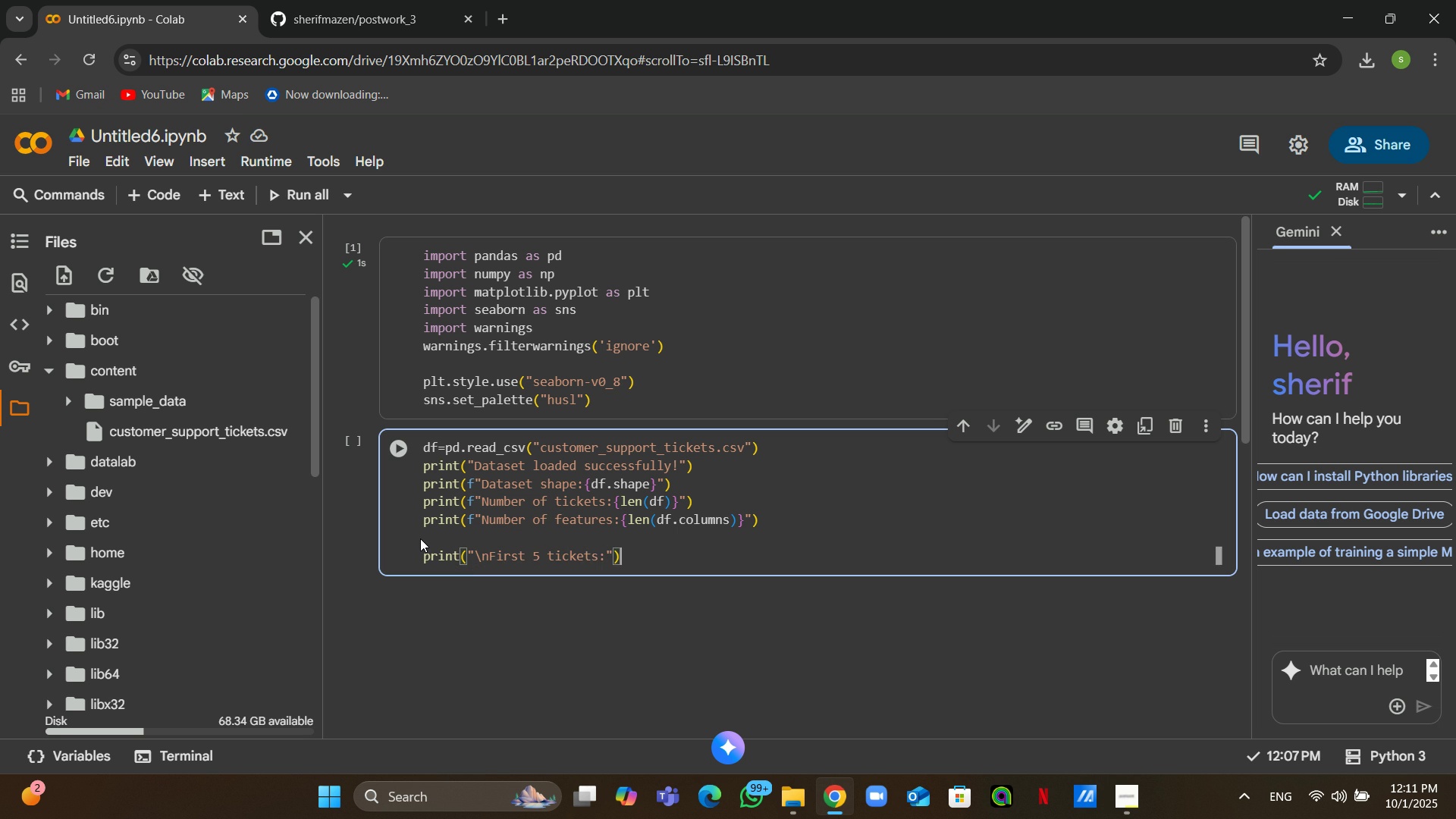 
key(ArrowRight)
 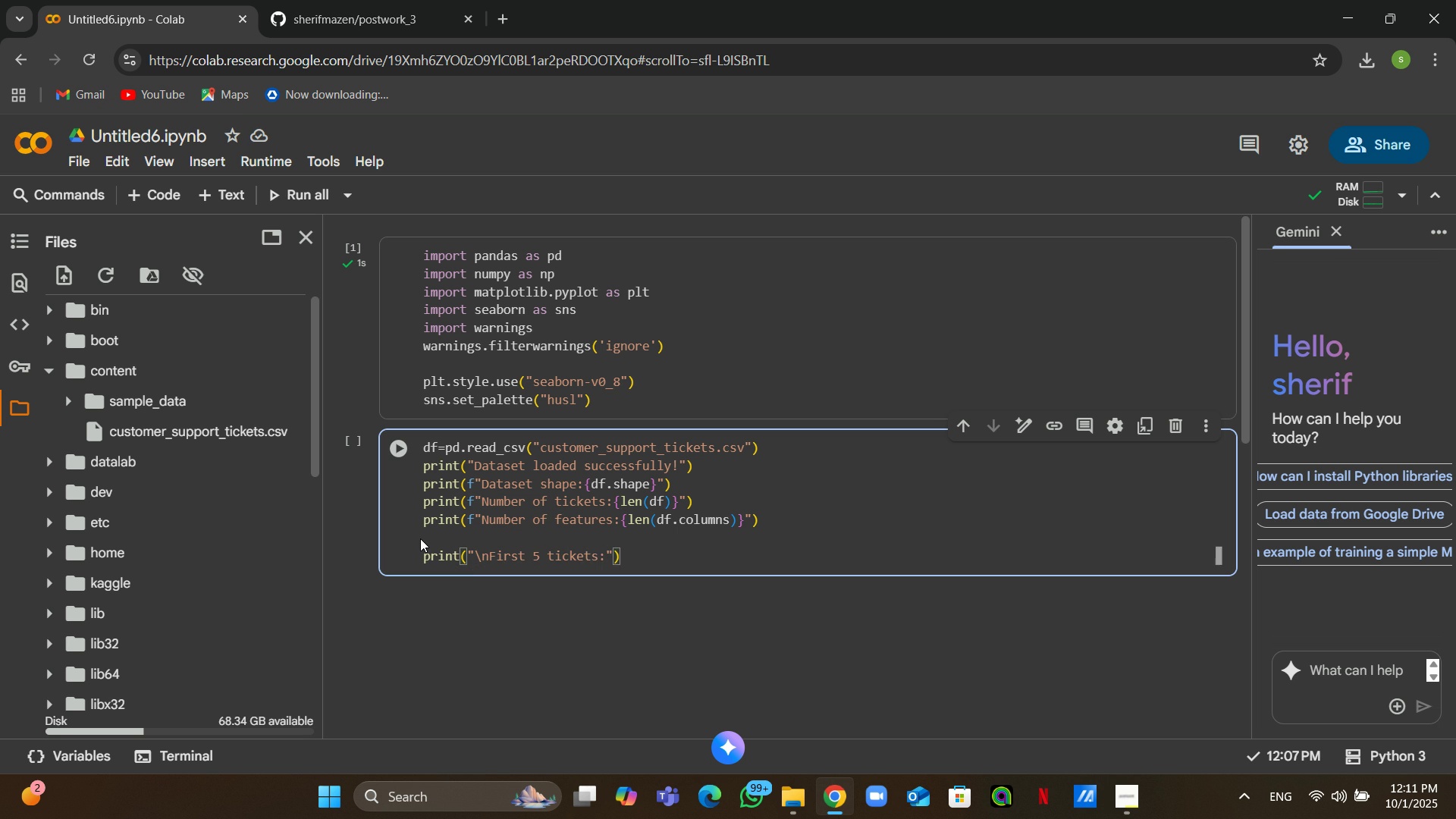 
key(Enter)
 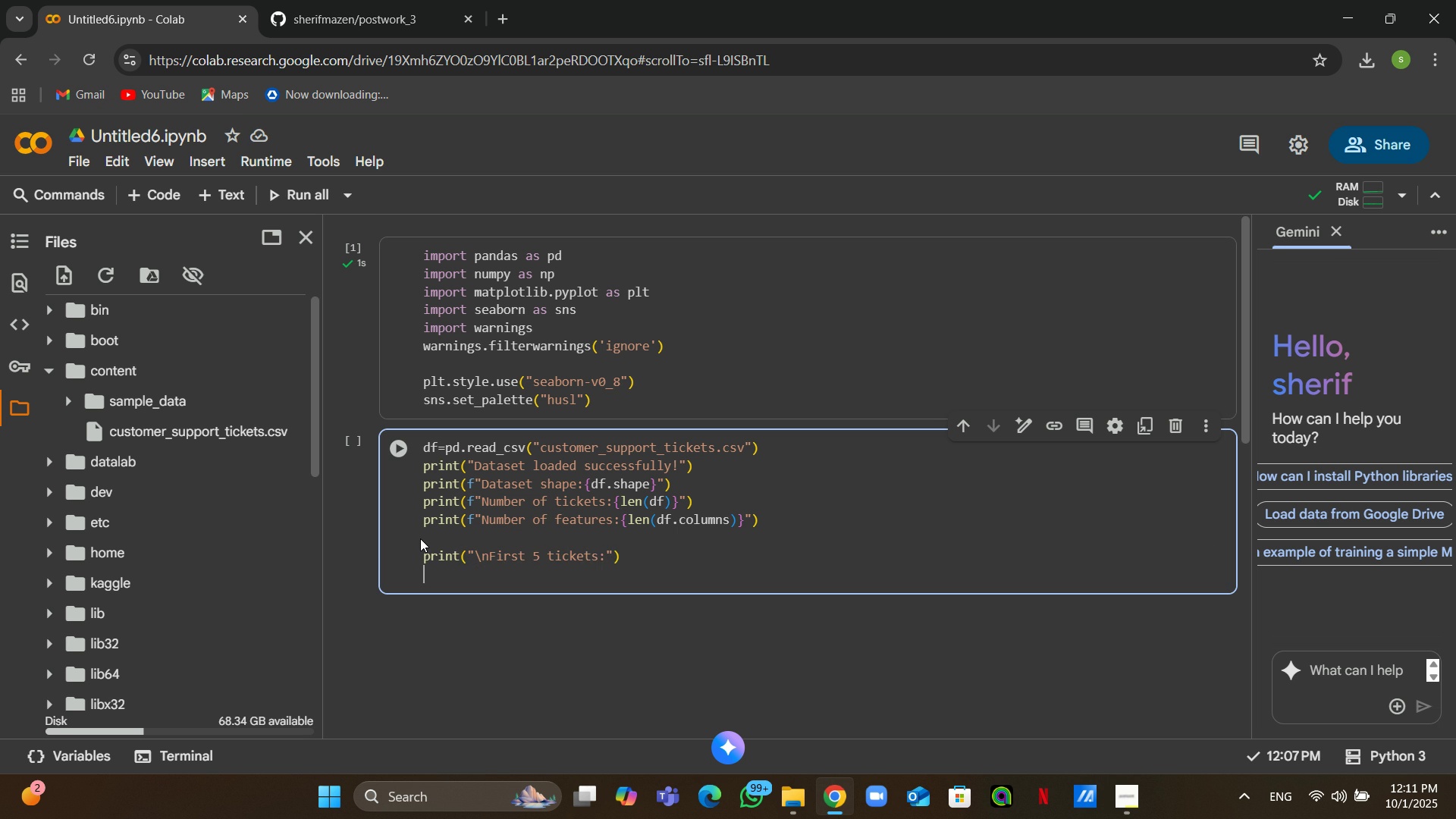 
type(df)
key(Backspace)
key(Backspace)
type(print()